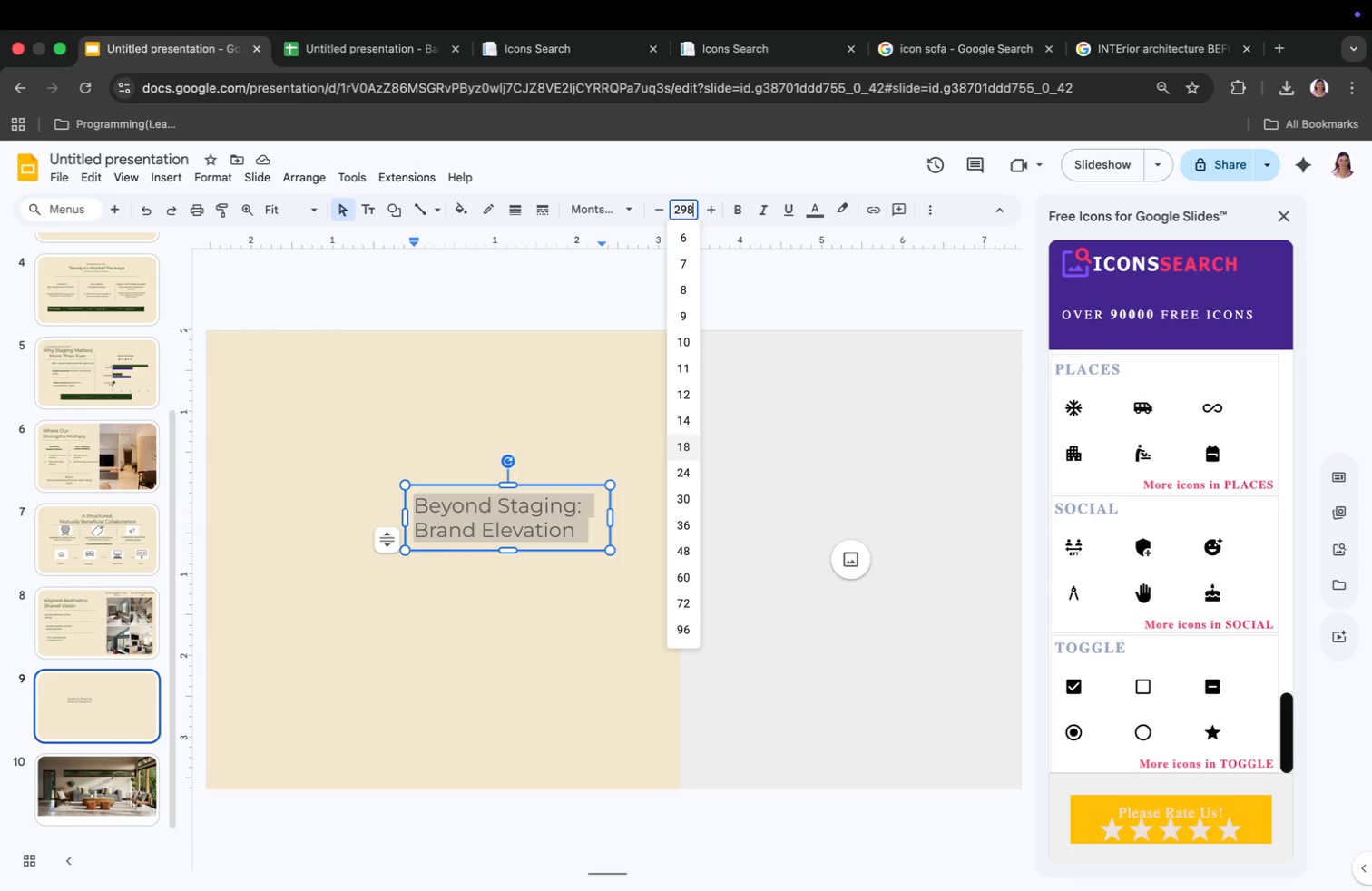 
type(1)
key(Backspace)
type(29)
key(Backspace)
type(98)
key(Backspace)
key(Backspace)
type(8)
 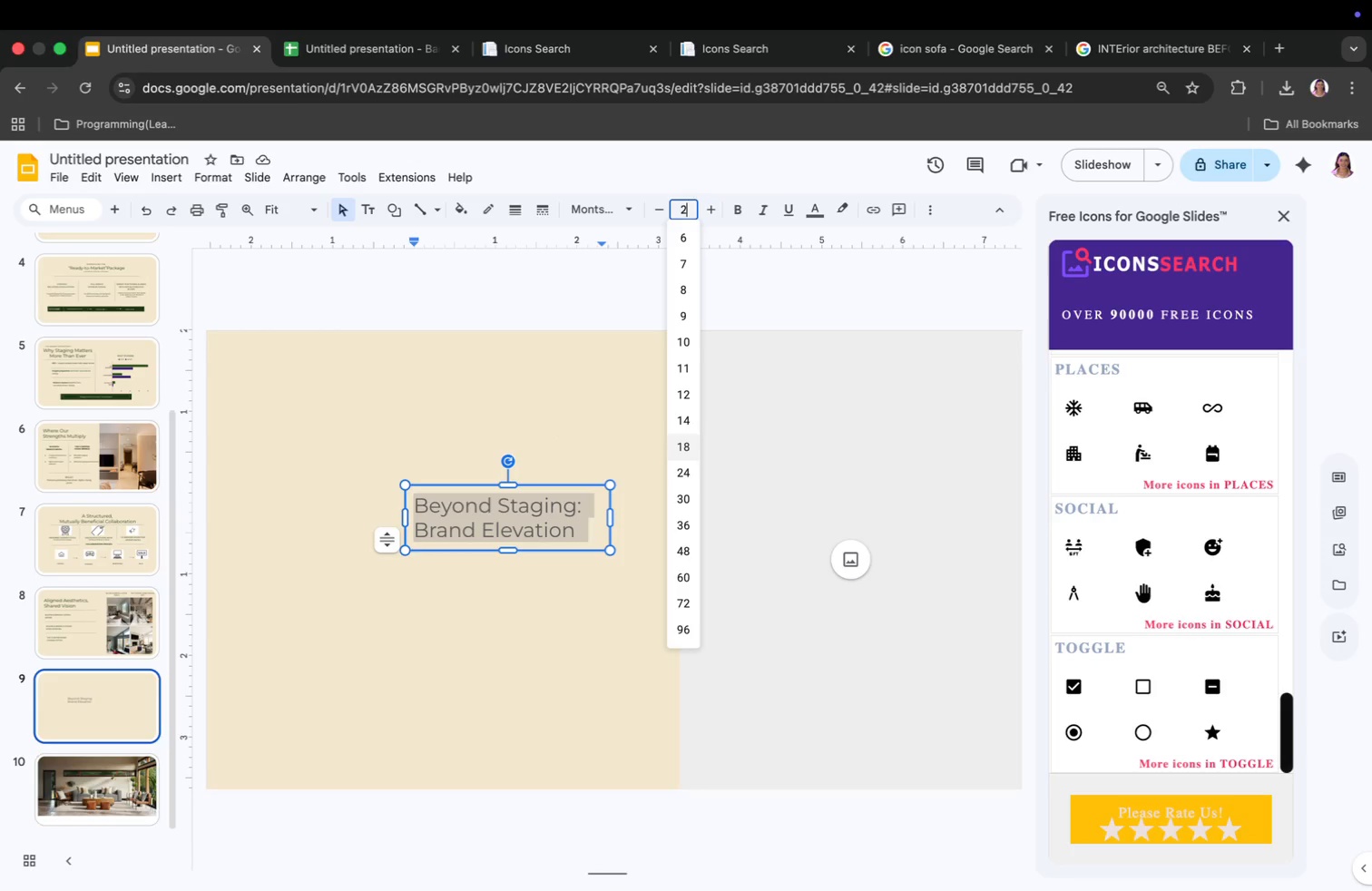 
key(Enter)
 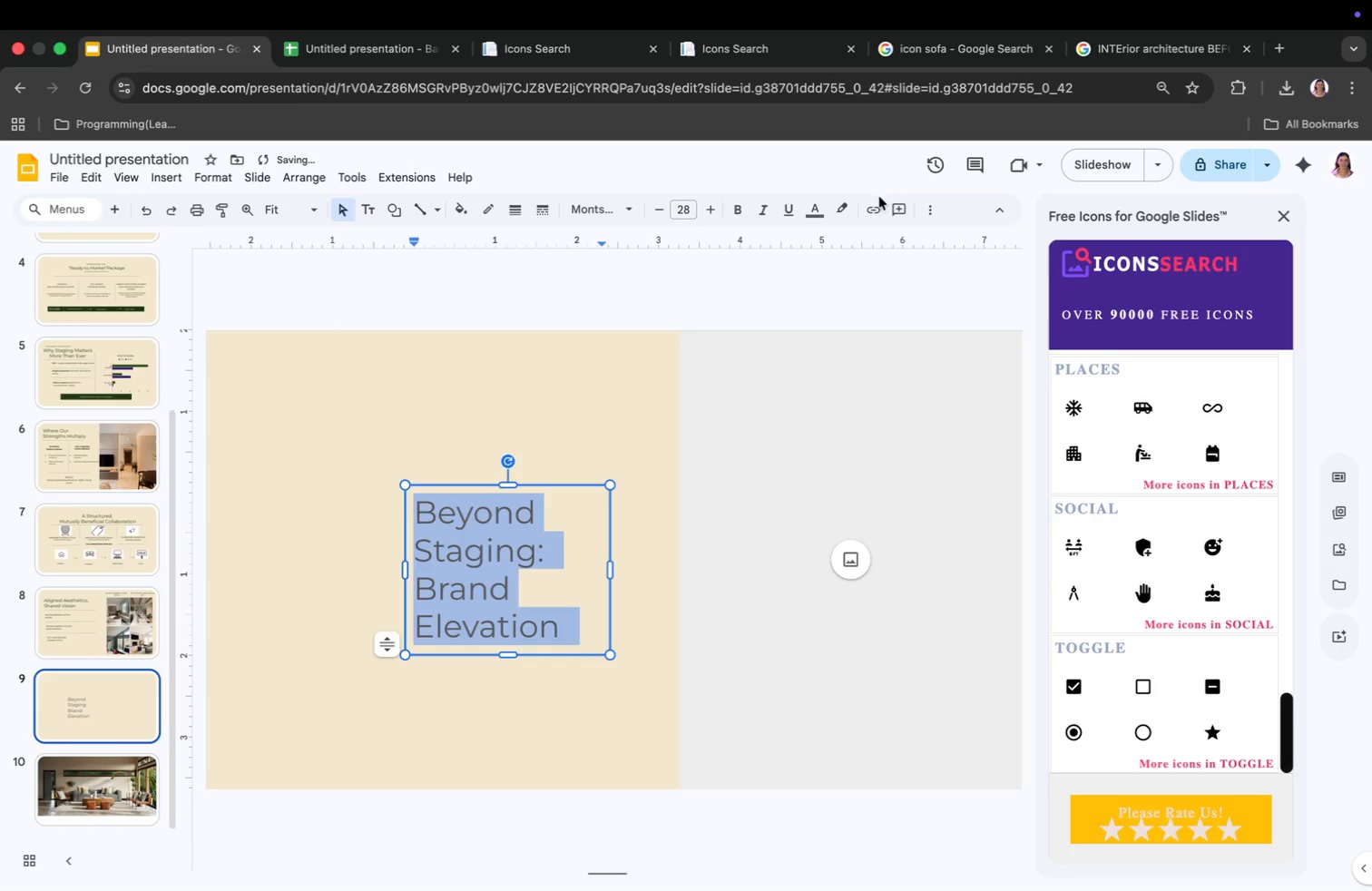 
left_click_drag(start_coordinate=[612, 572], to_coordinate=[717, 576])
 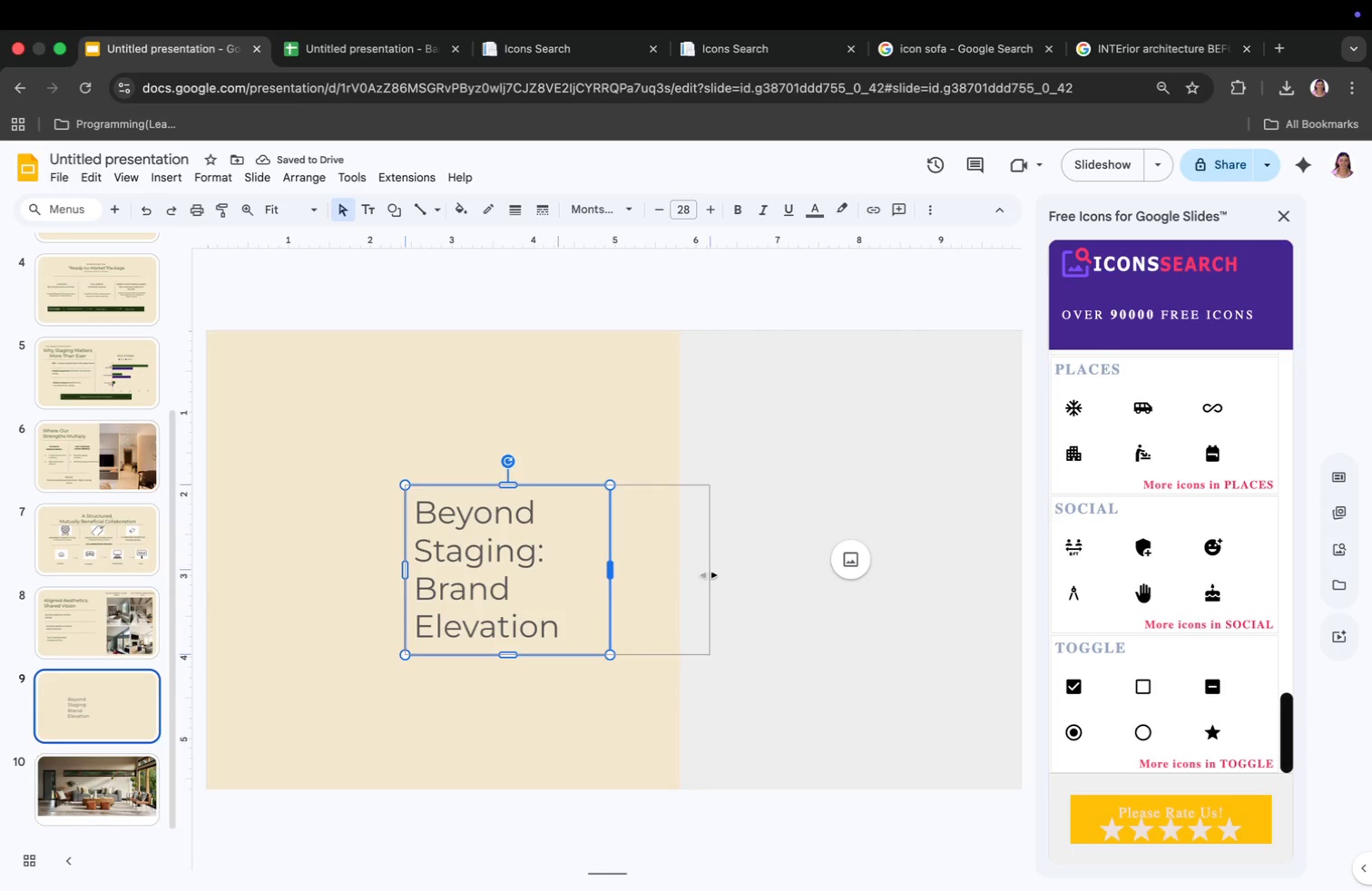 
left_click_drag(start_coordinate=[560, 491], to_coordinate=[390, 348])
 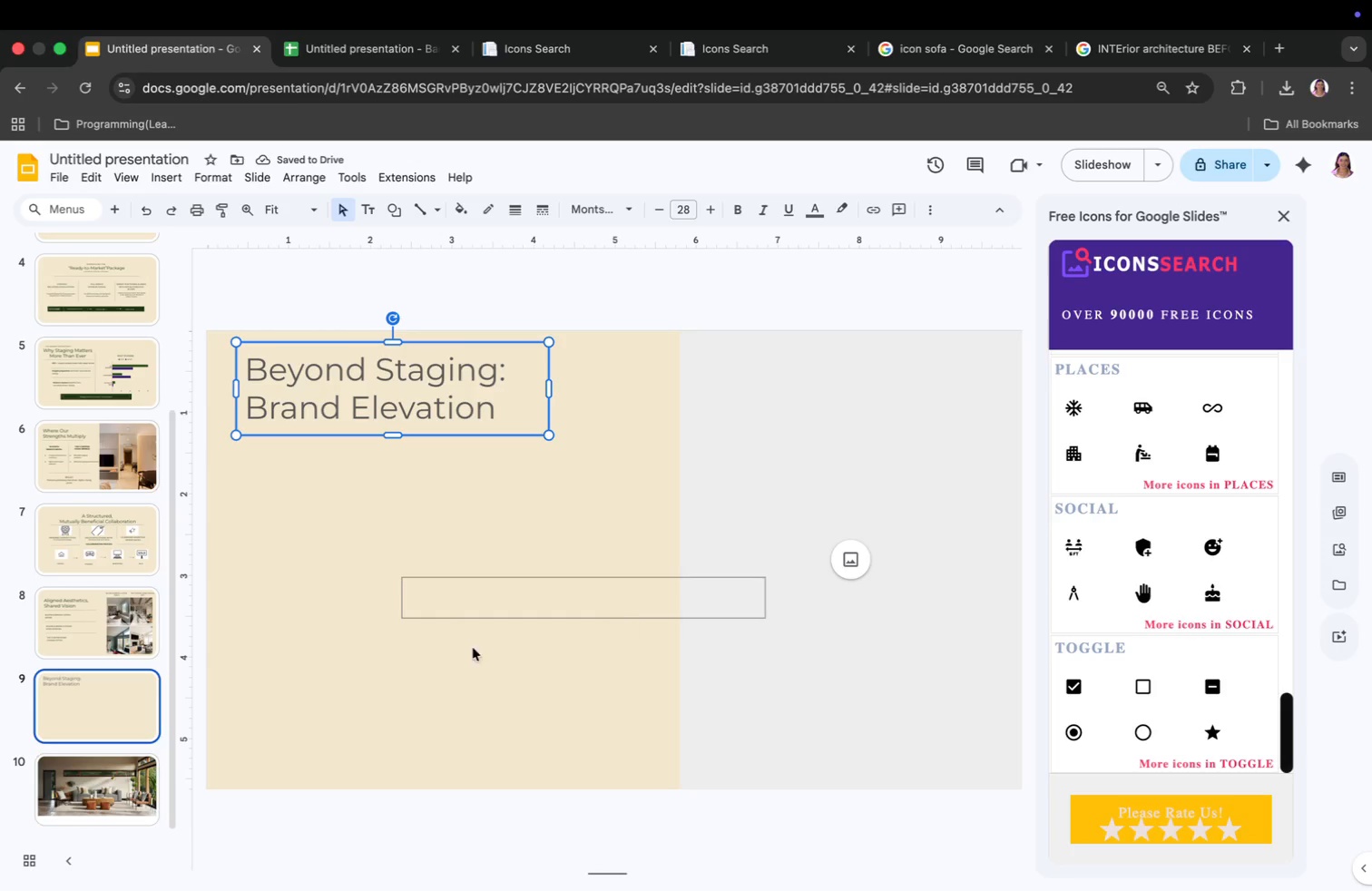 
wait(8.76)
 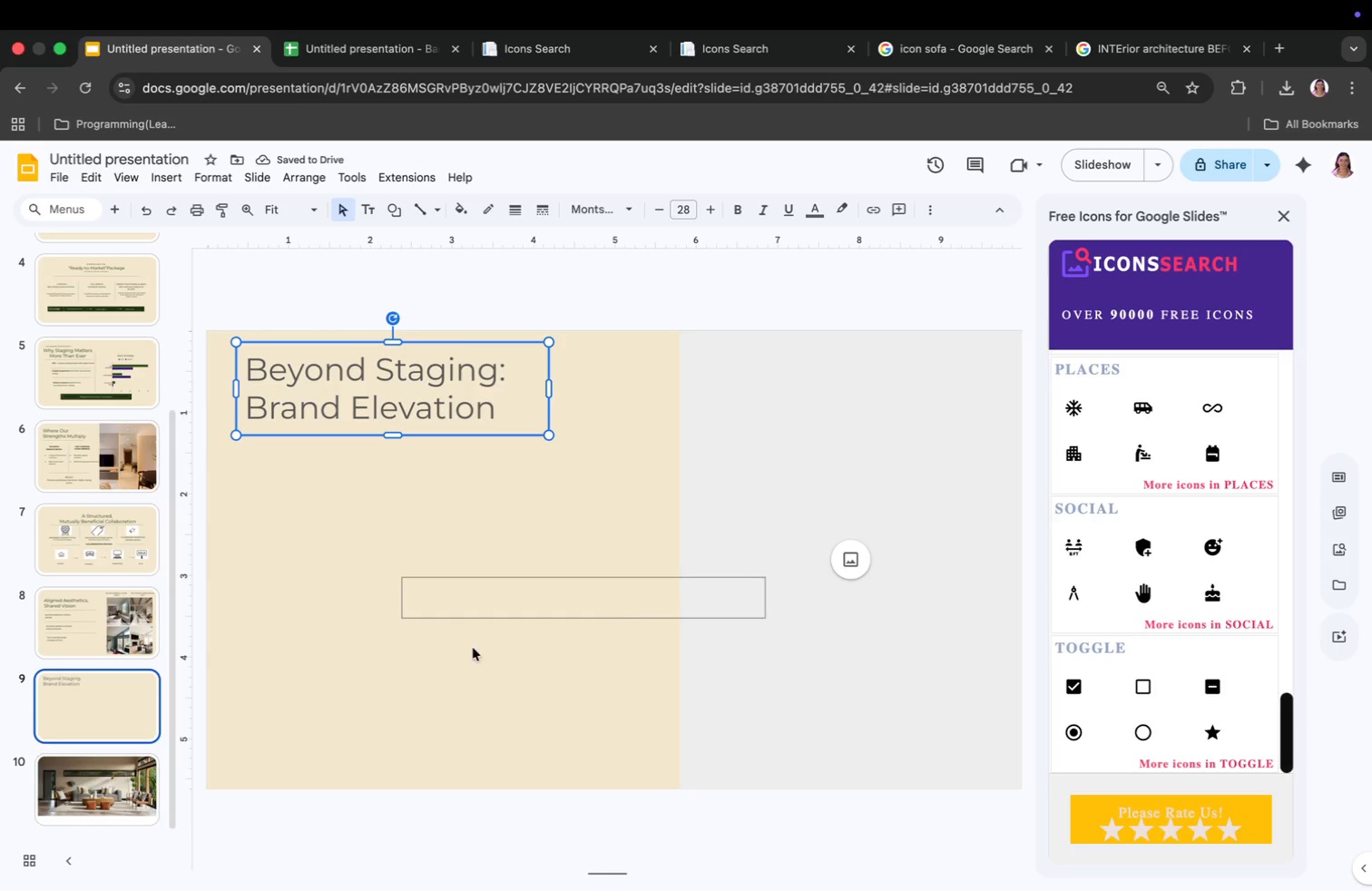 
left_click([856, 310])
 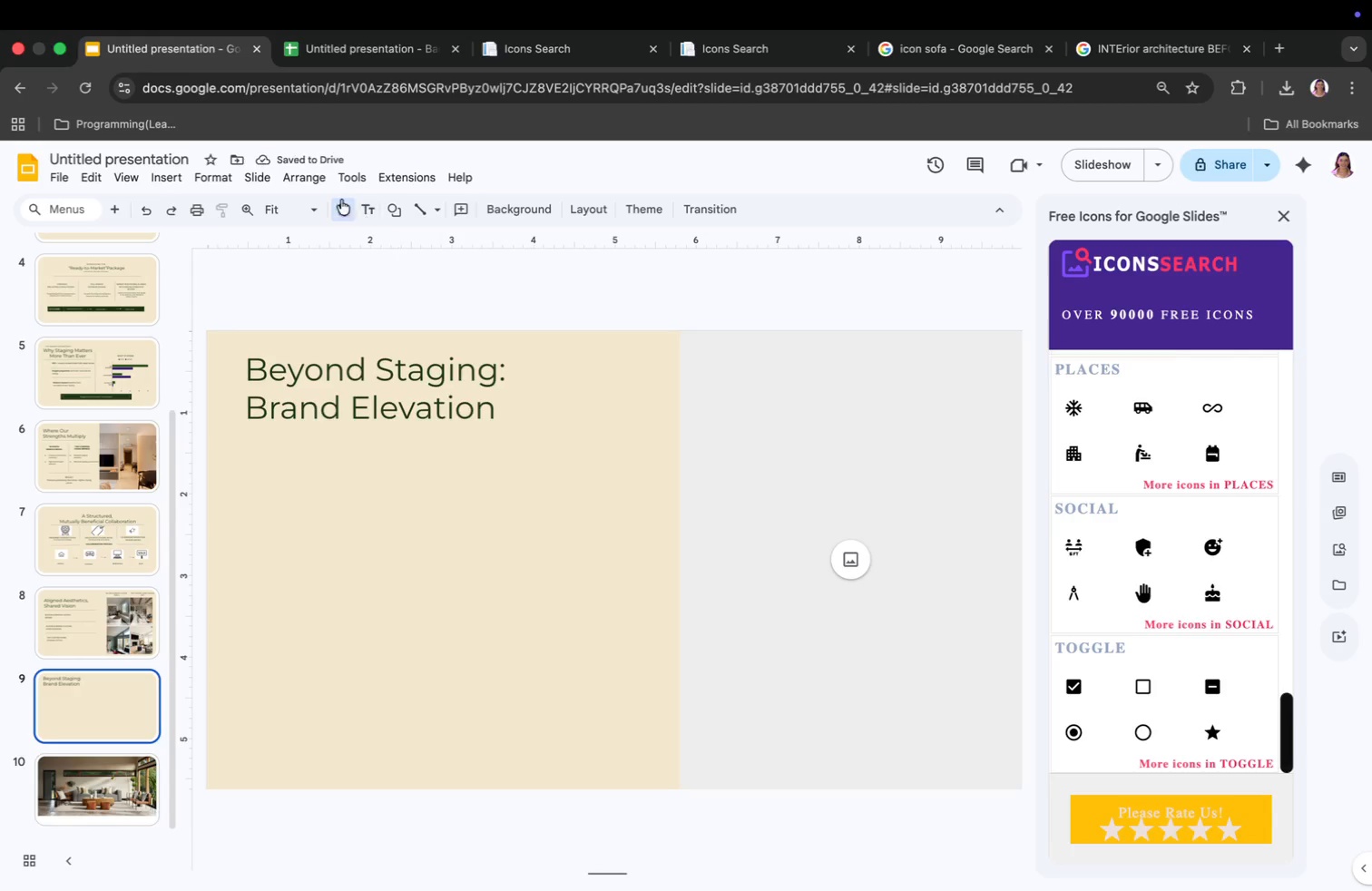 
left_click([425, 207])
 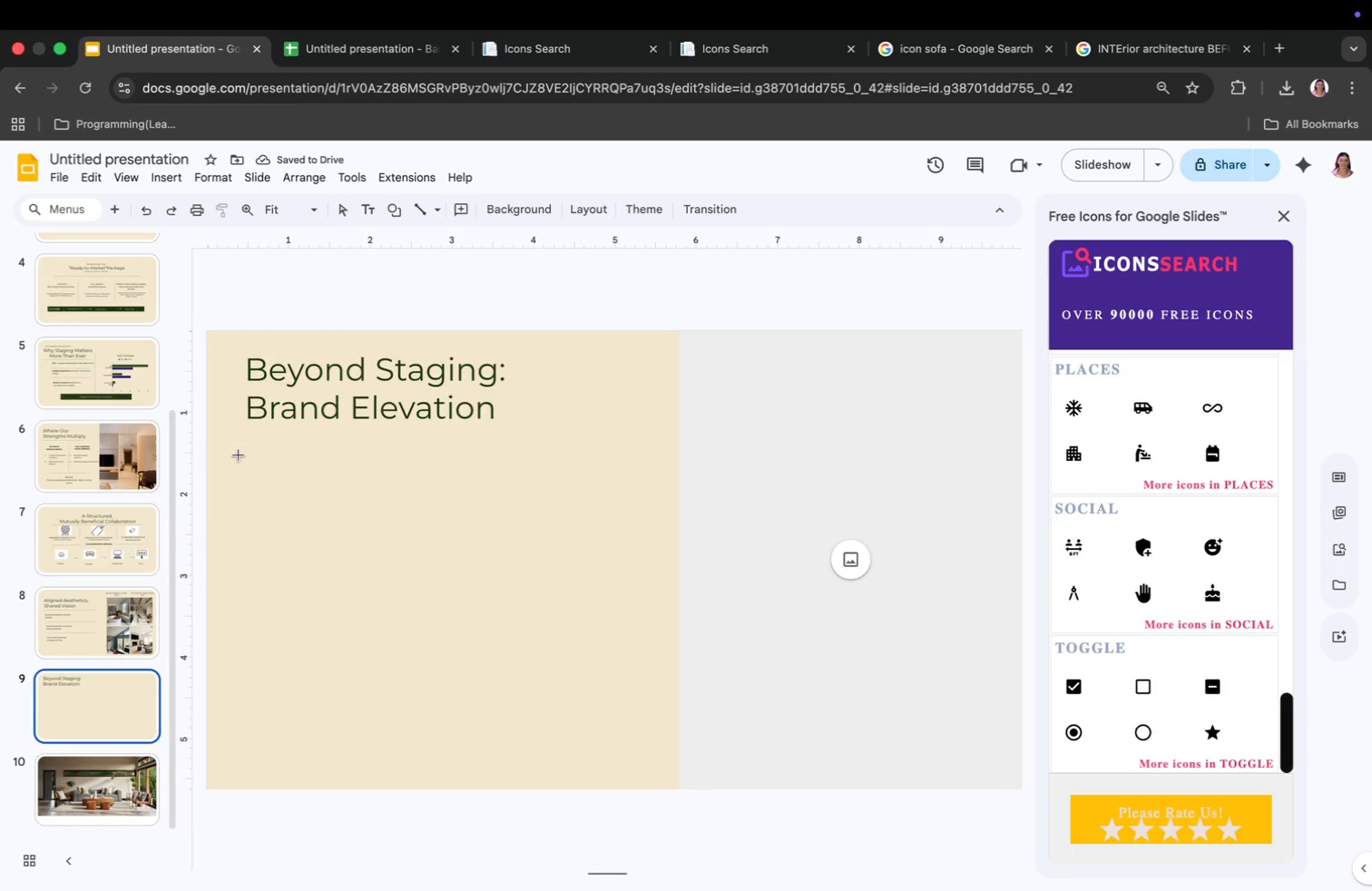 
left_click([245, 441])
 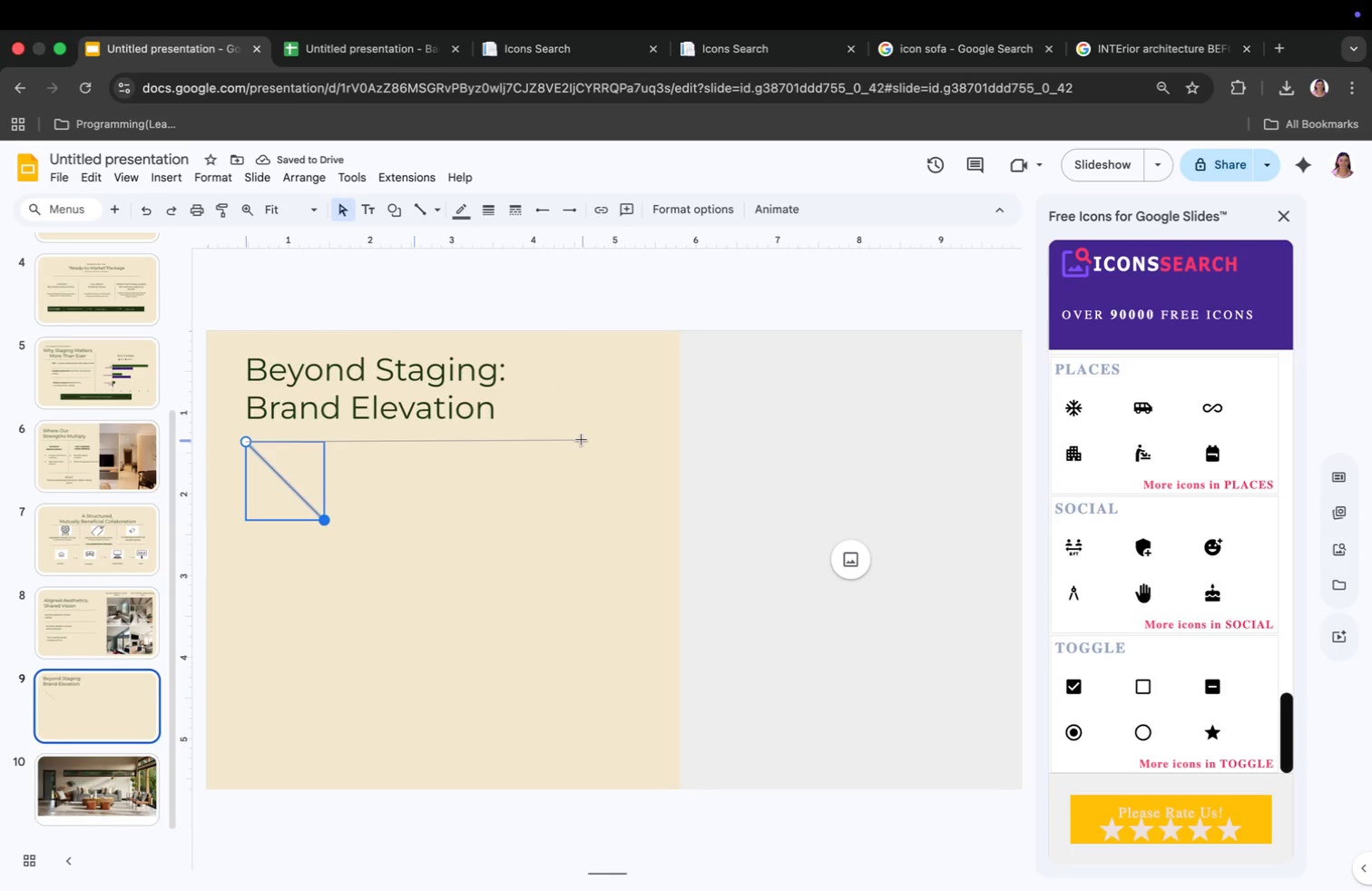 
left_click_drag(start_coordinate=[322, 516], to_coordinate=[581, 439])
 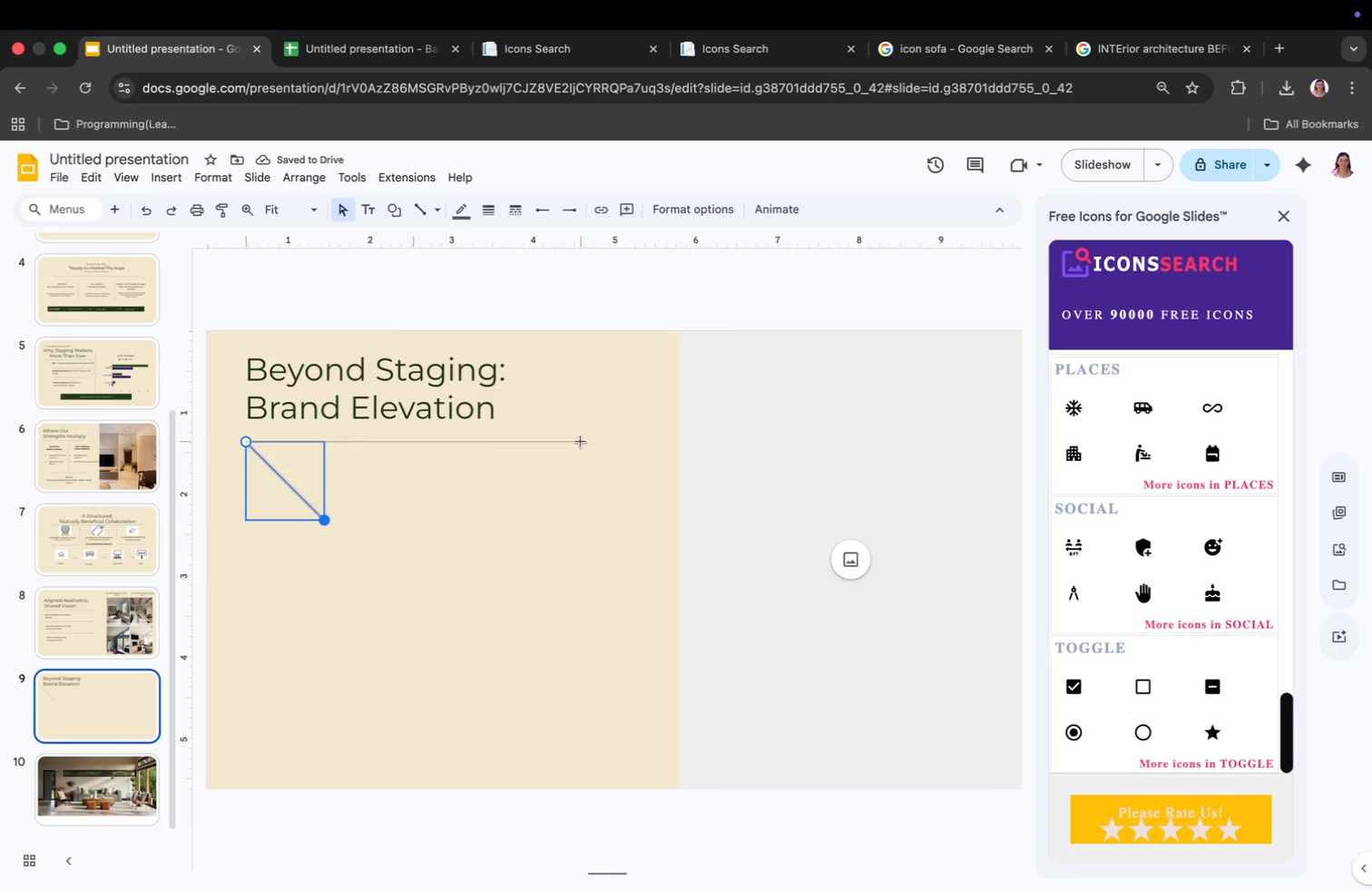 
left_click([495, 518])